 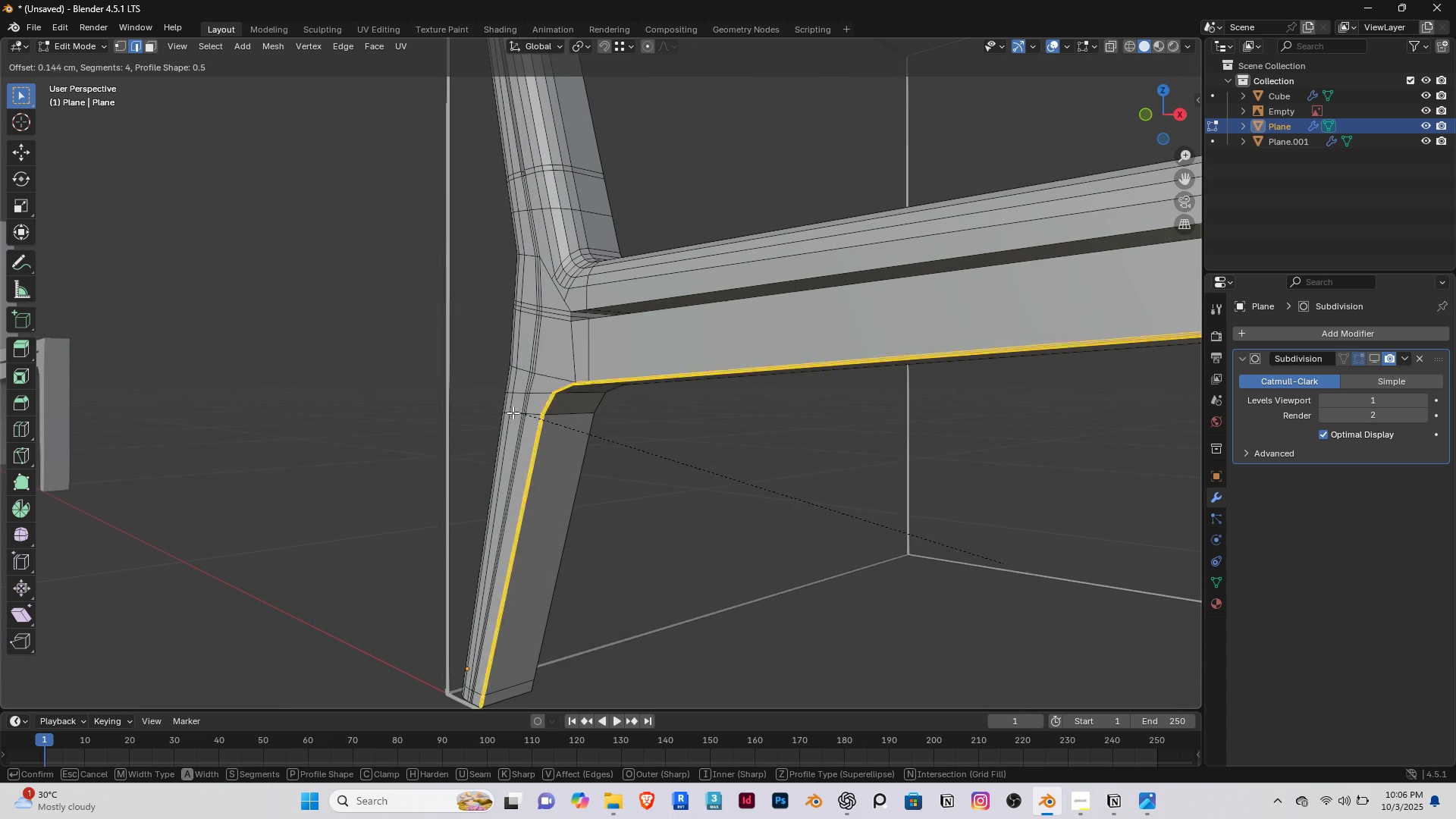 
right_click([516, 418])
 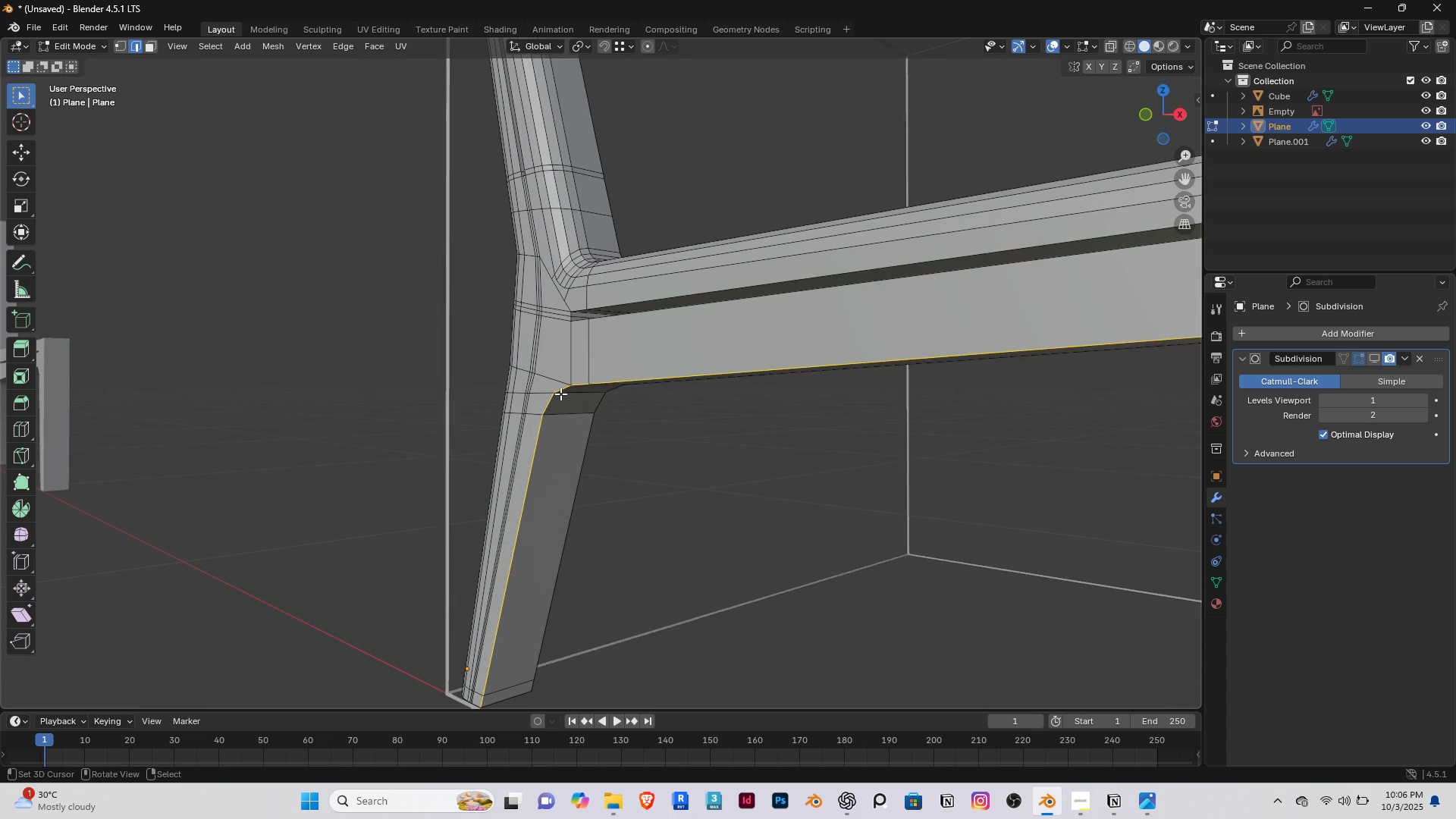 
scroll: coordinate [506, 577], scroll_direction: up, amount: 6.0
 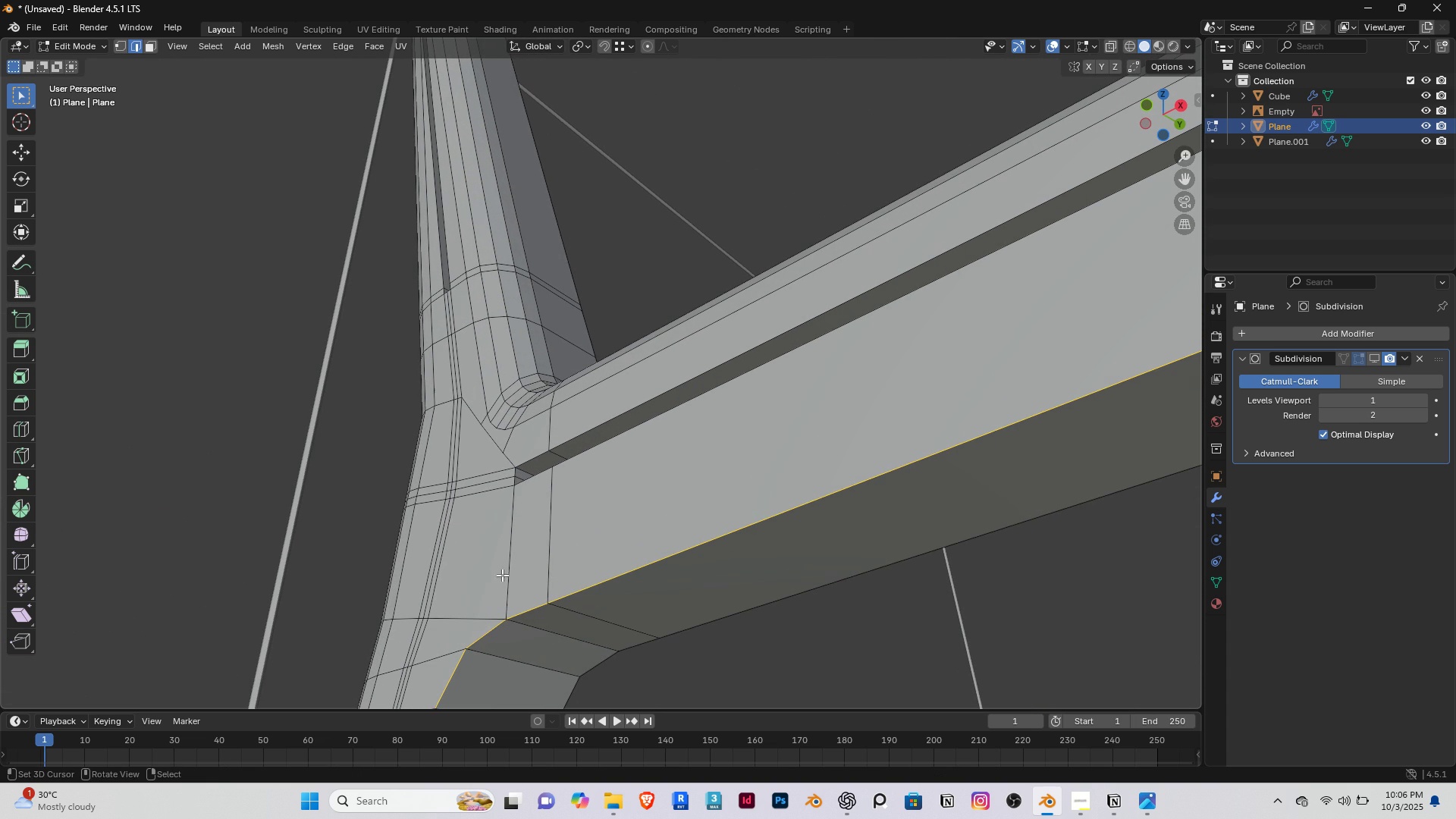 
key(Shift+ShiftRight)
 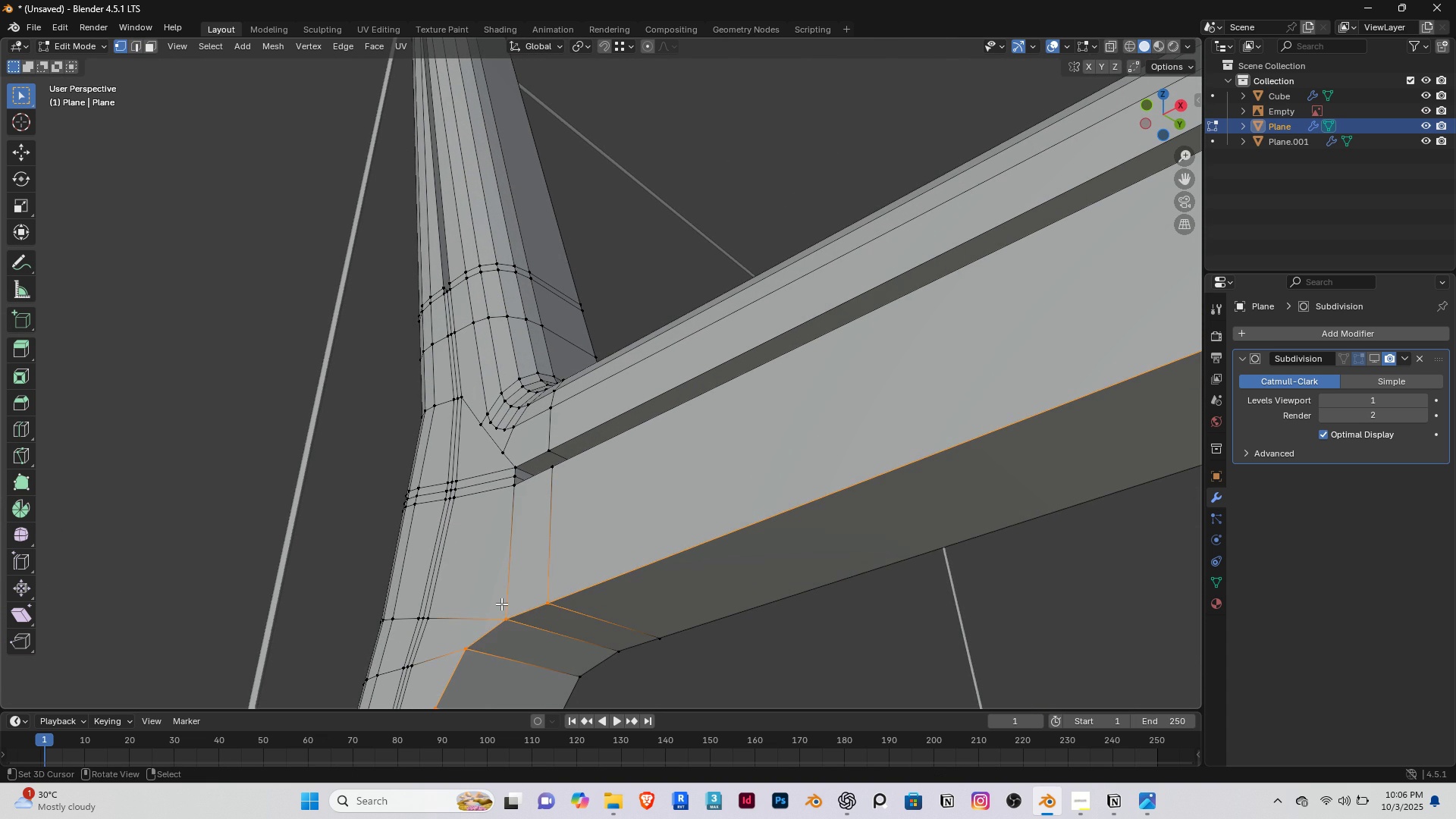 
key(1)
 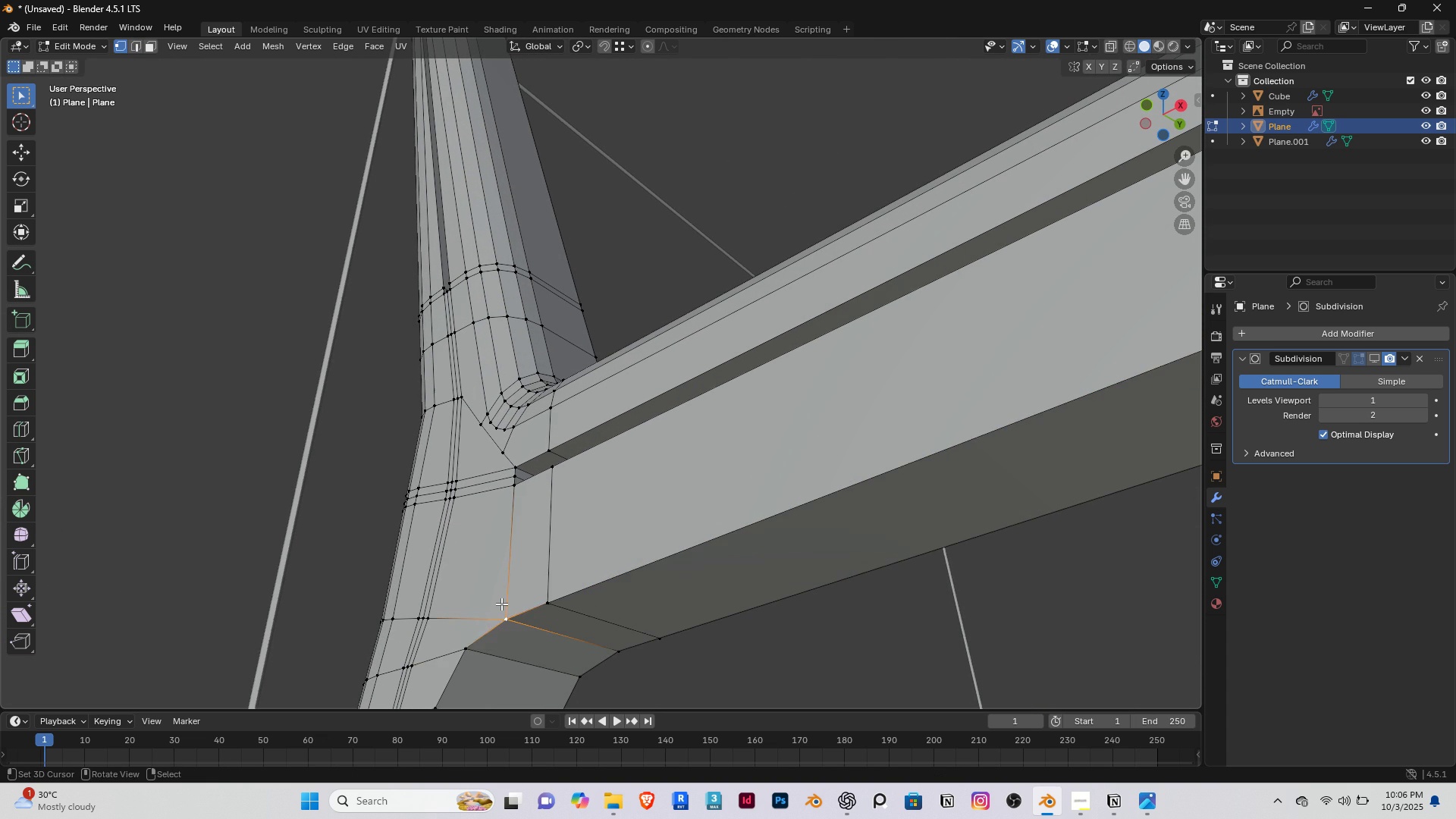 
right_click([501, 604])
 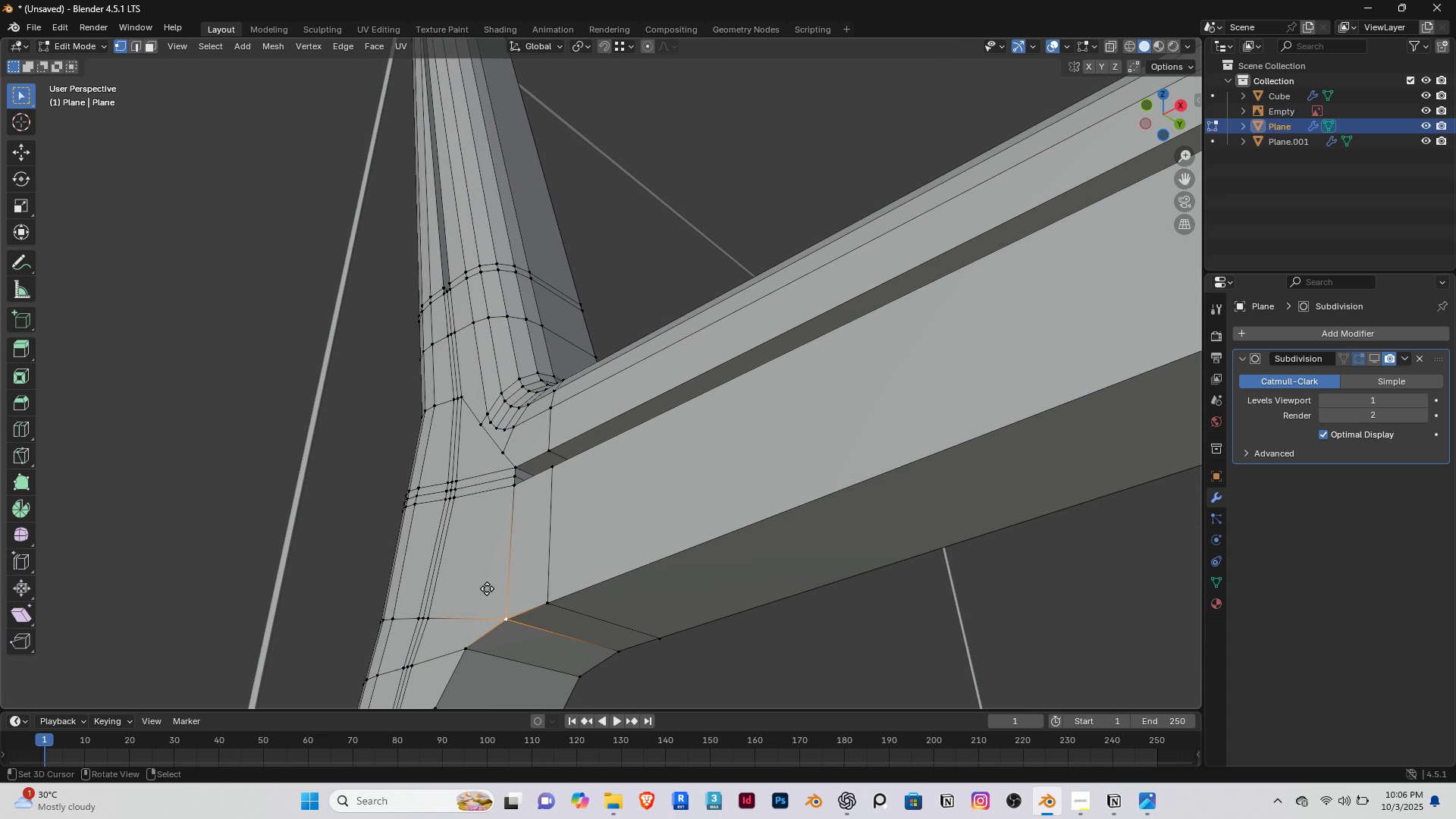 
key(G)
 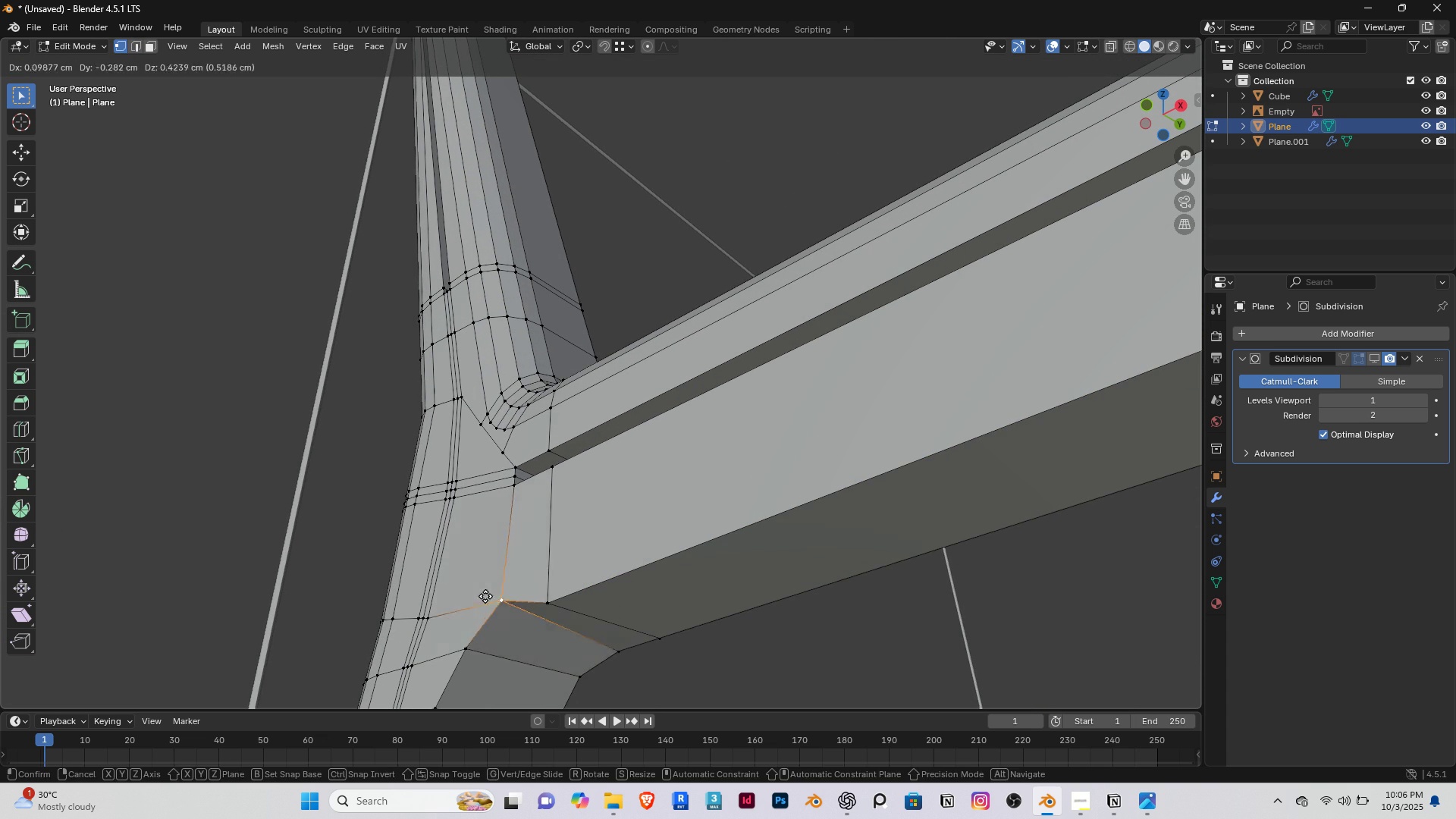 
right_click([491, 608])
 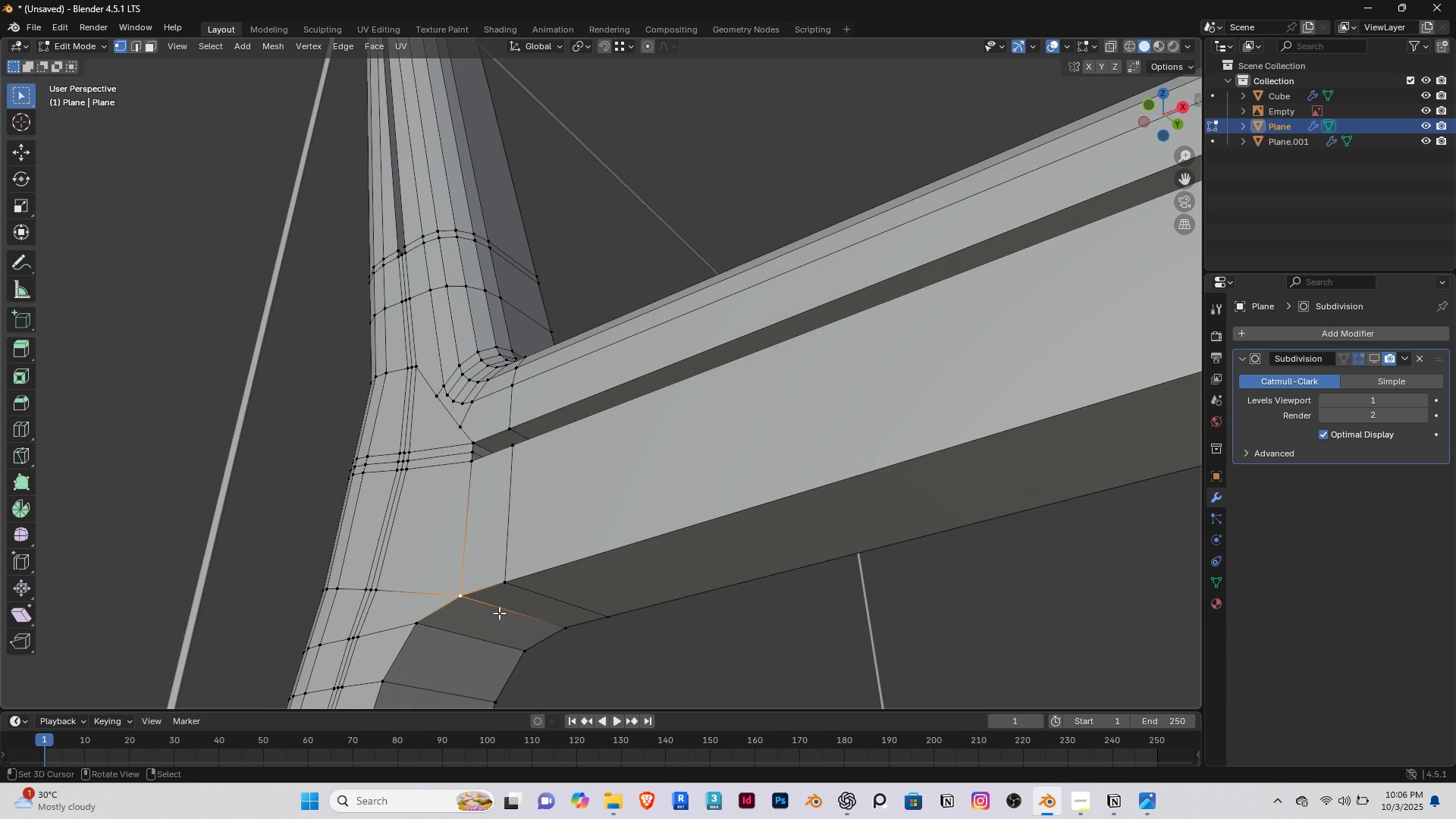 
key(2)
 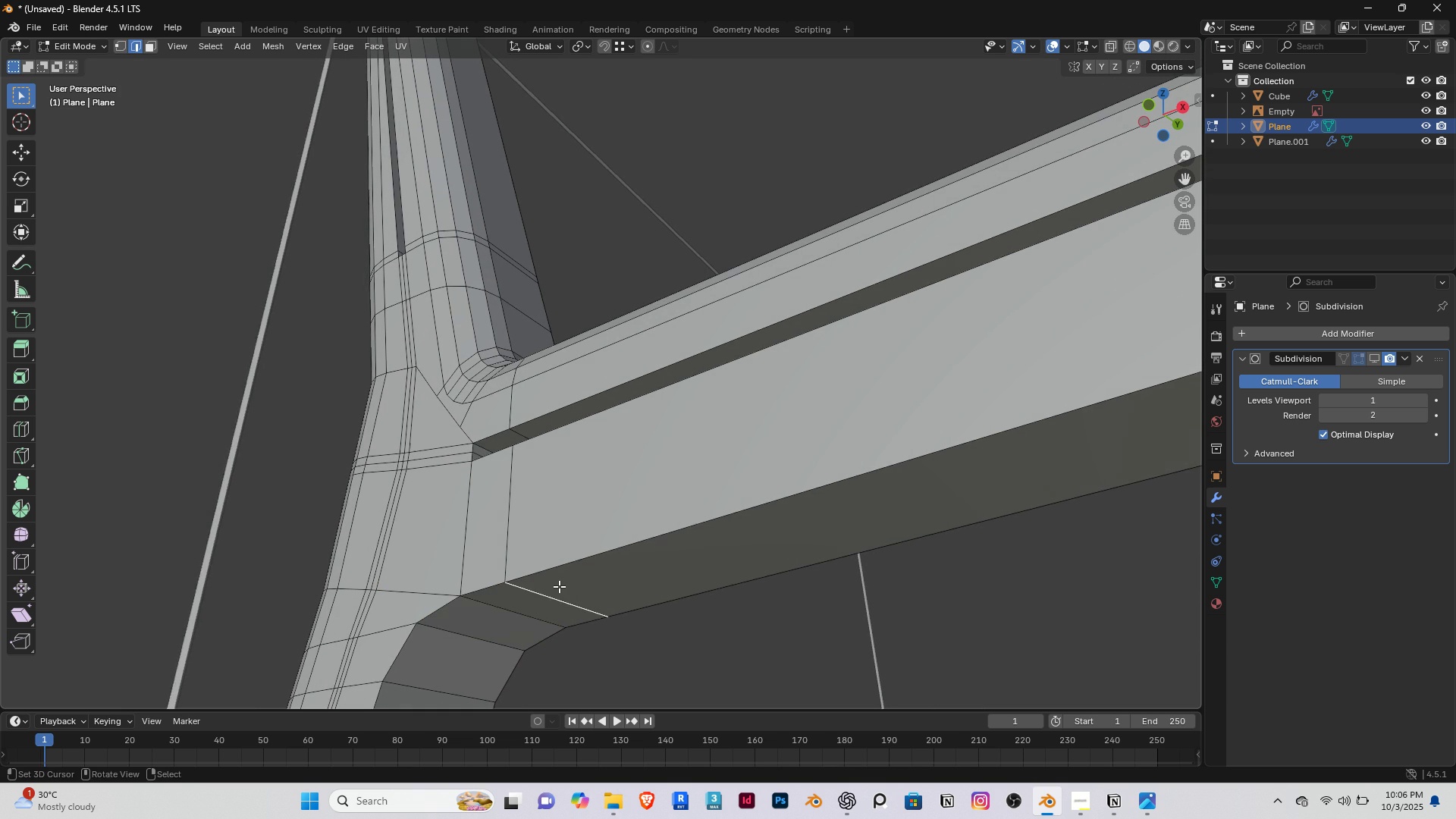 
right_click([559, 586])